 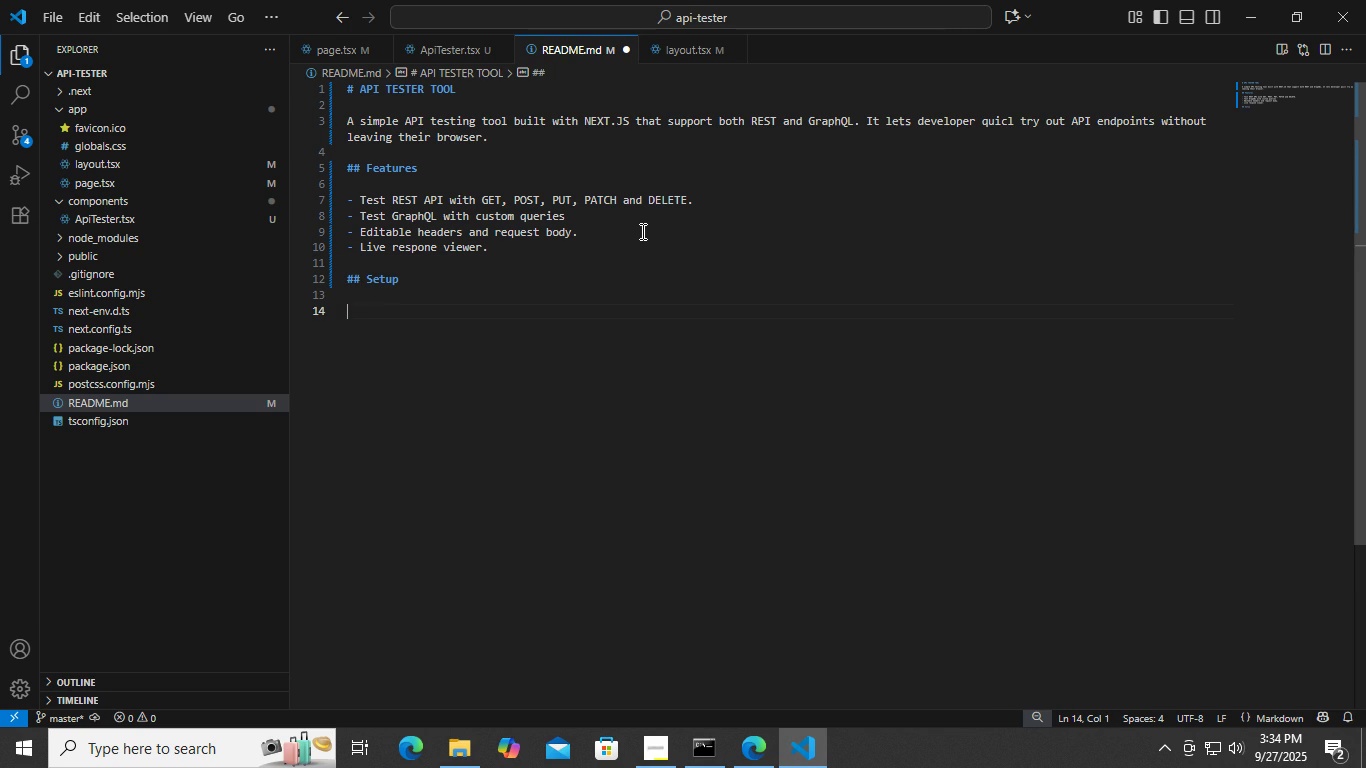 
key(Enter)
 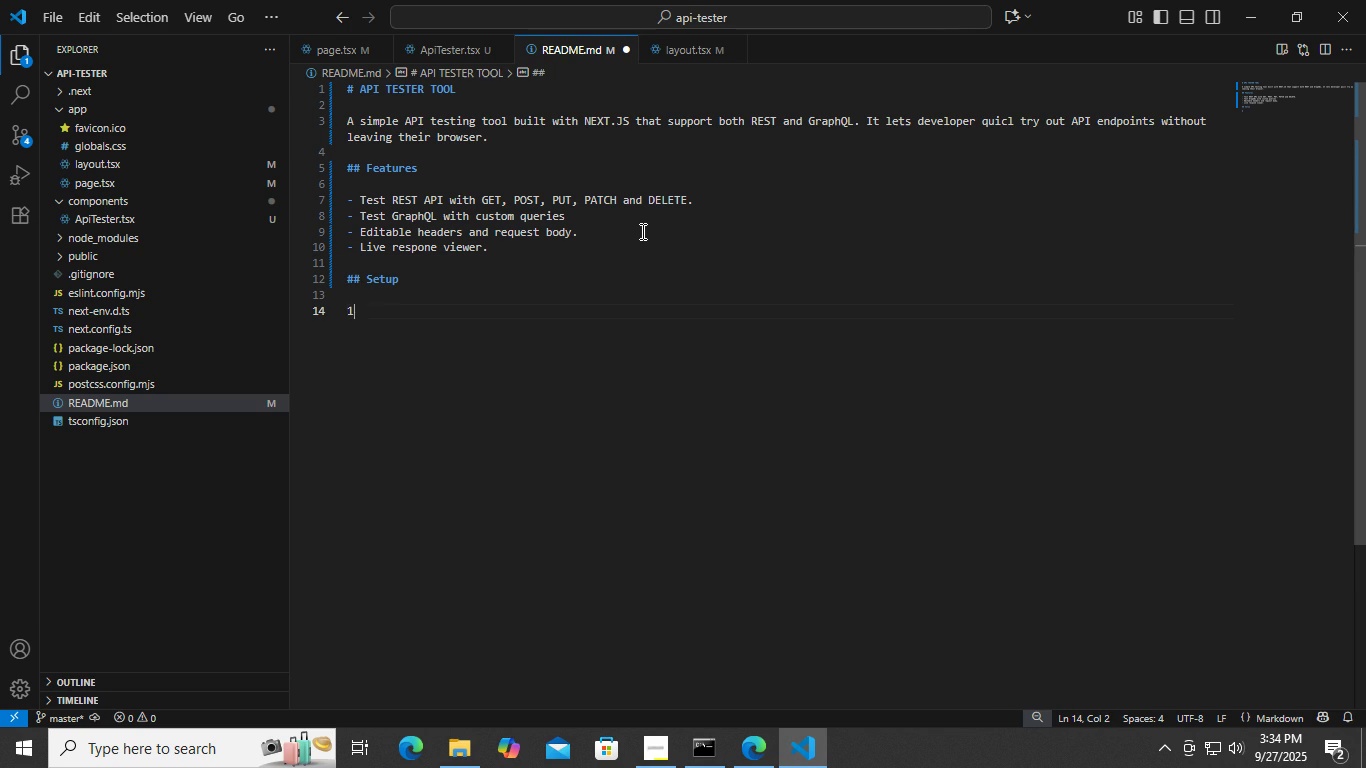 
type(1. Clone this repositor )
key(Backspace)
type(y )
 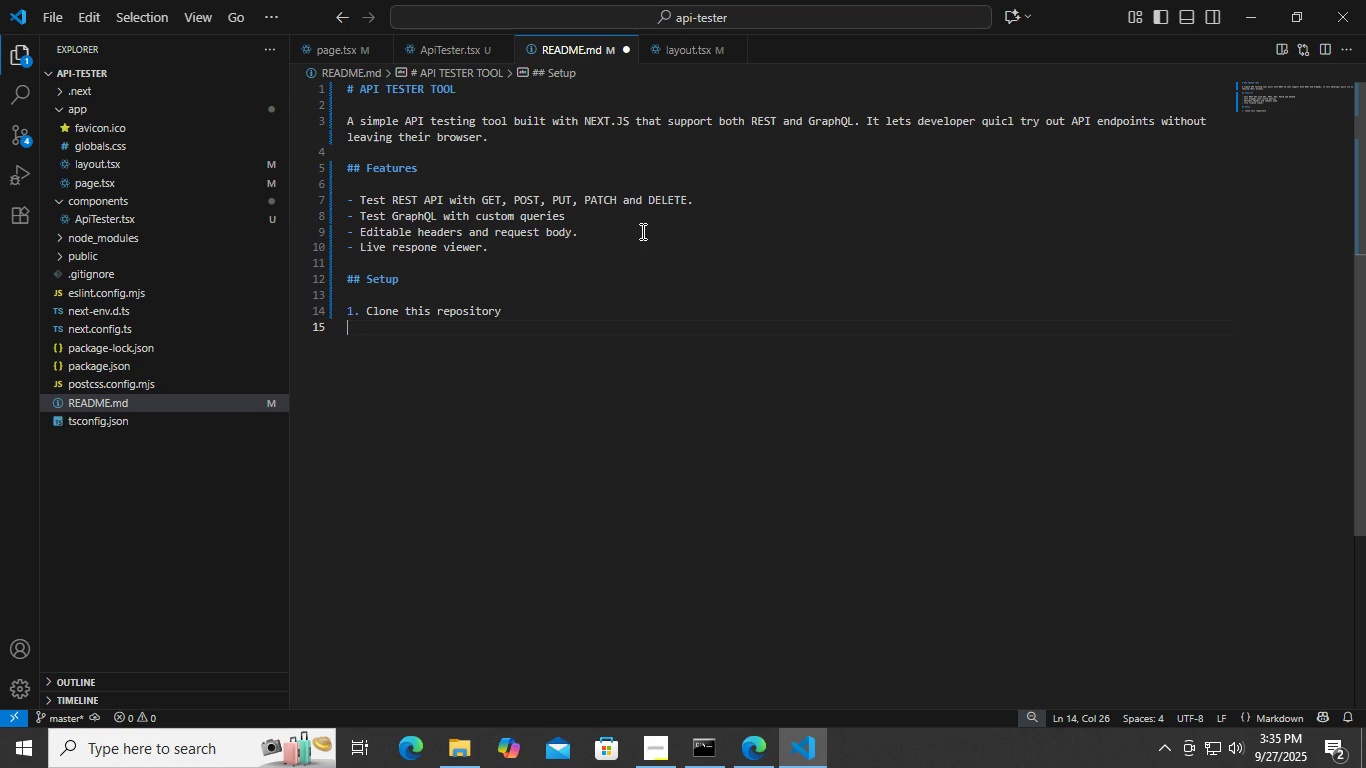 
key(Enter)
 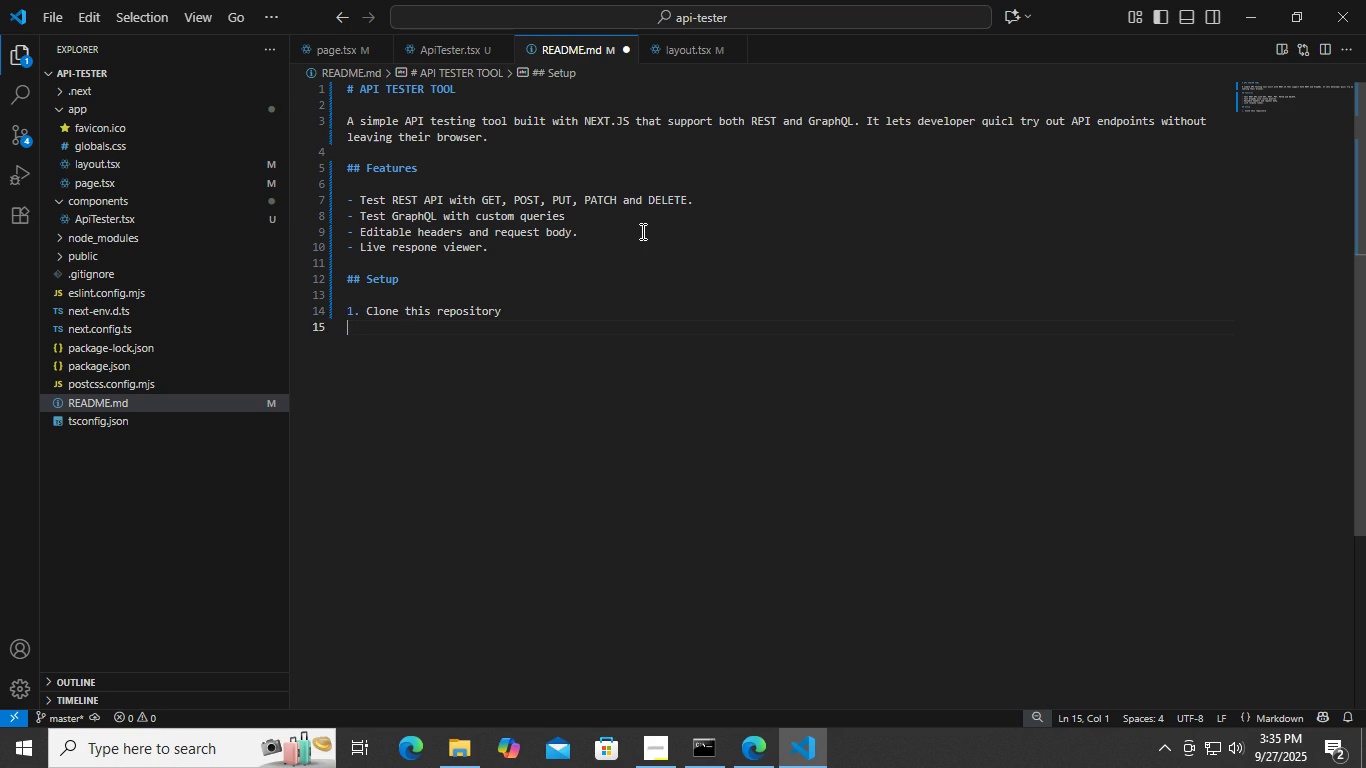 
key(Backspace)
 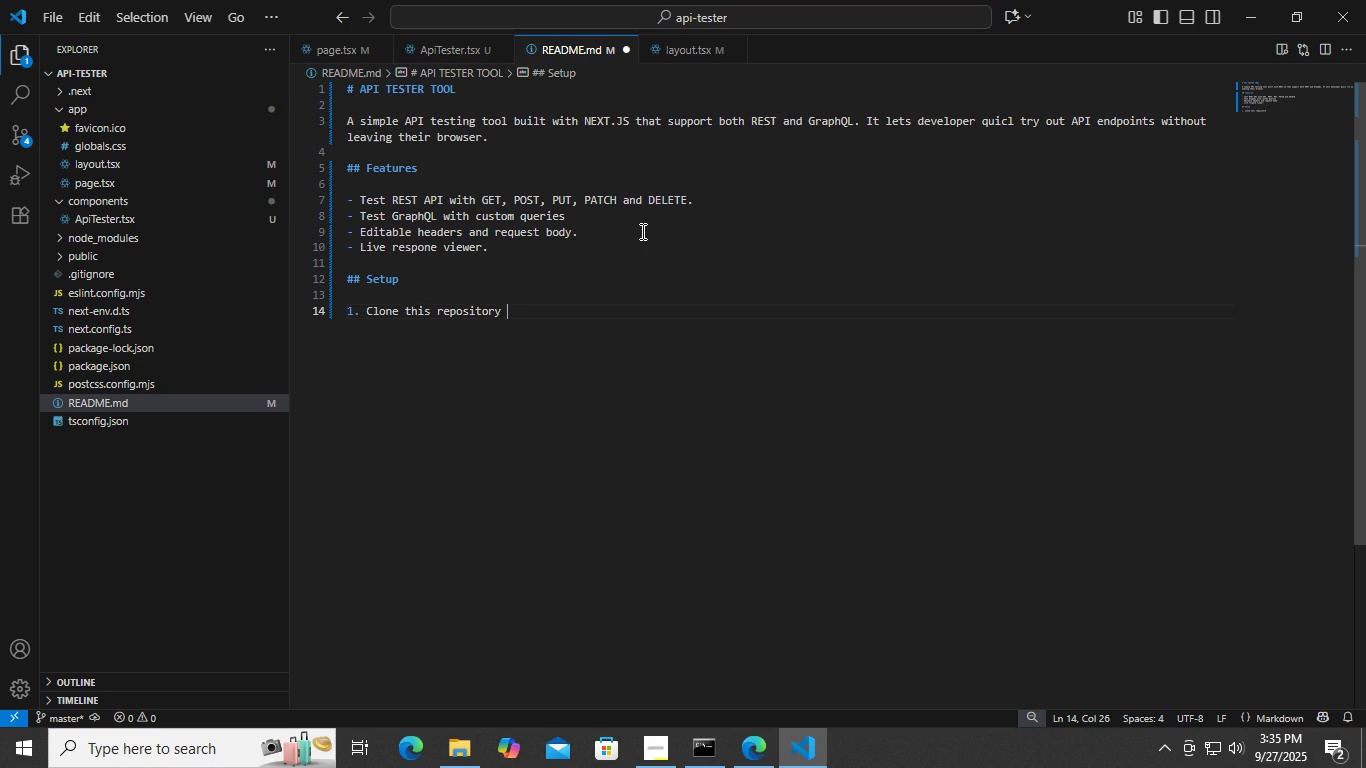 
key(Backspace)
 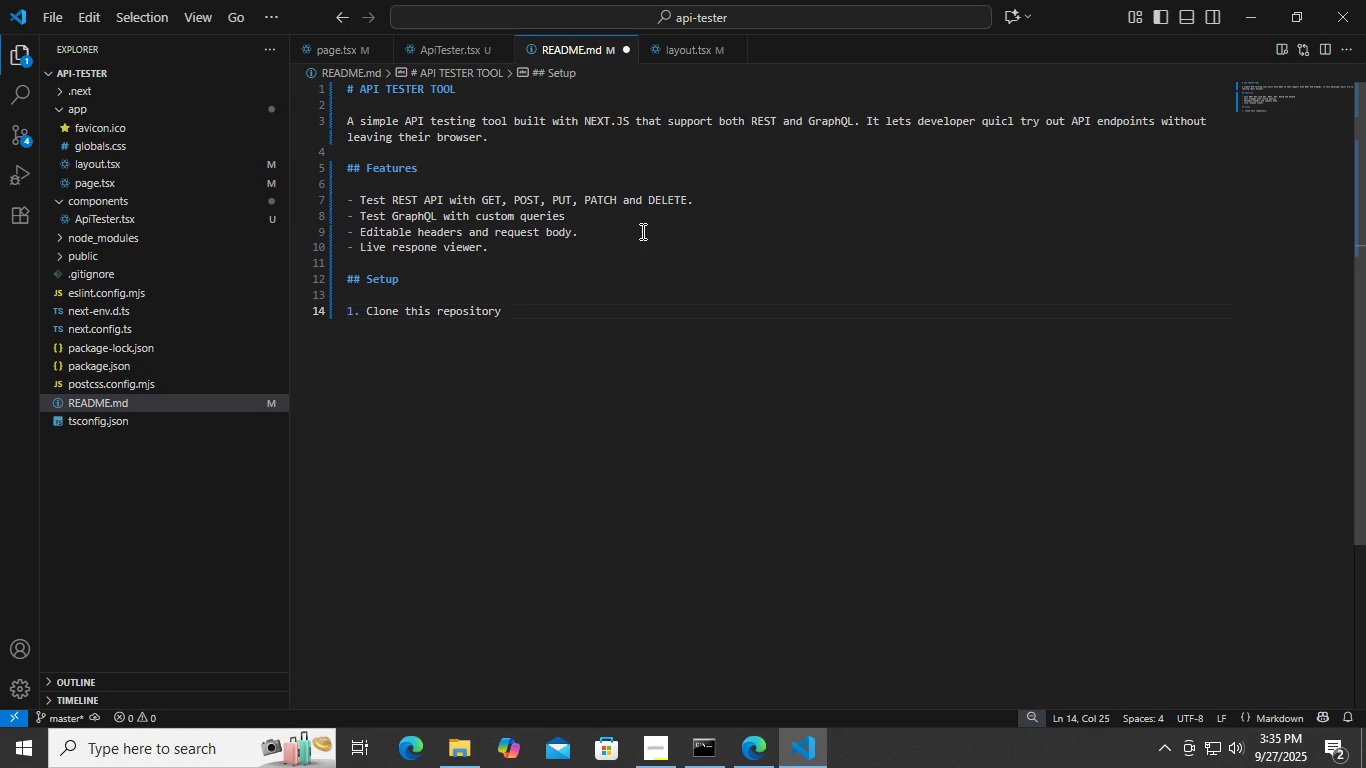 
key(Period)
 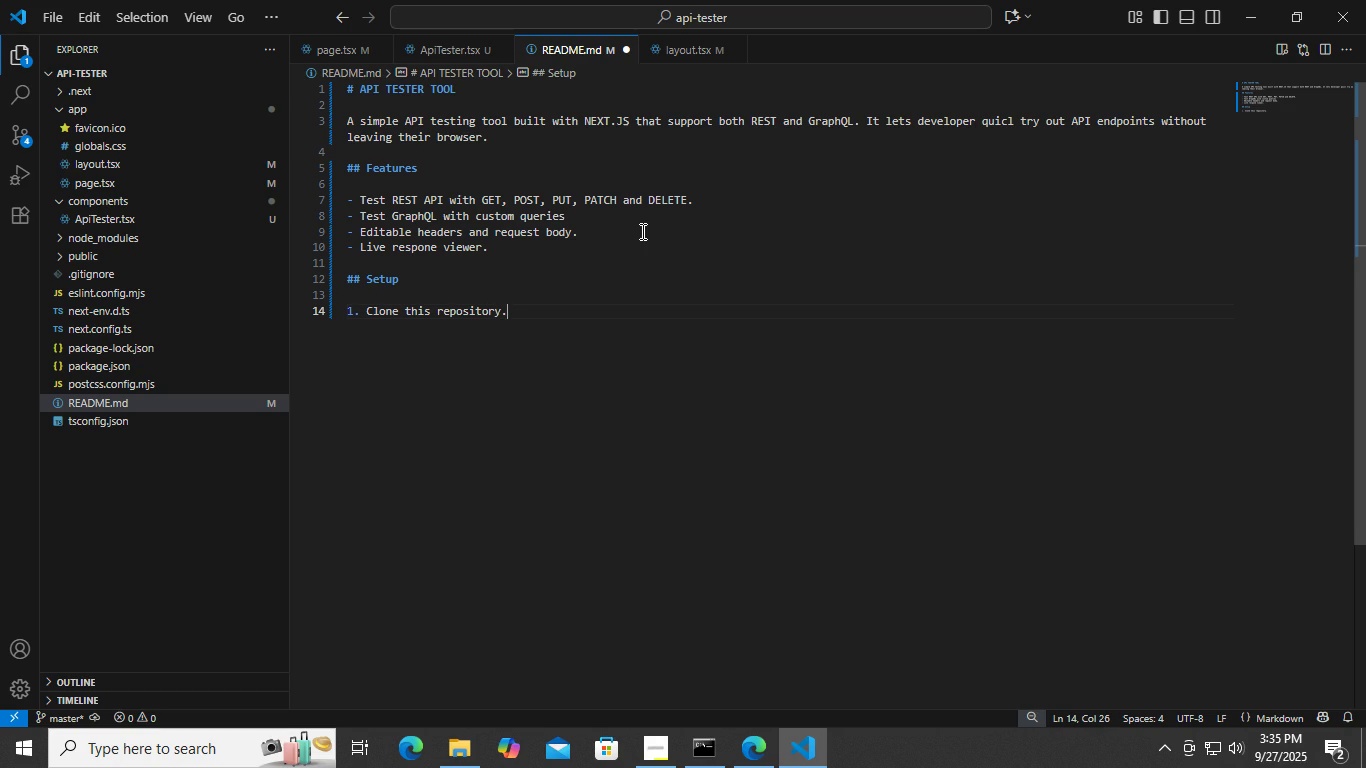 
key(Enter)
 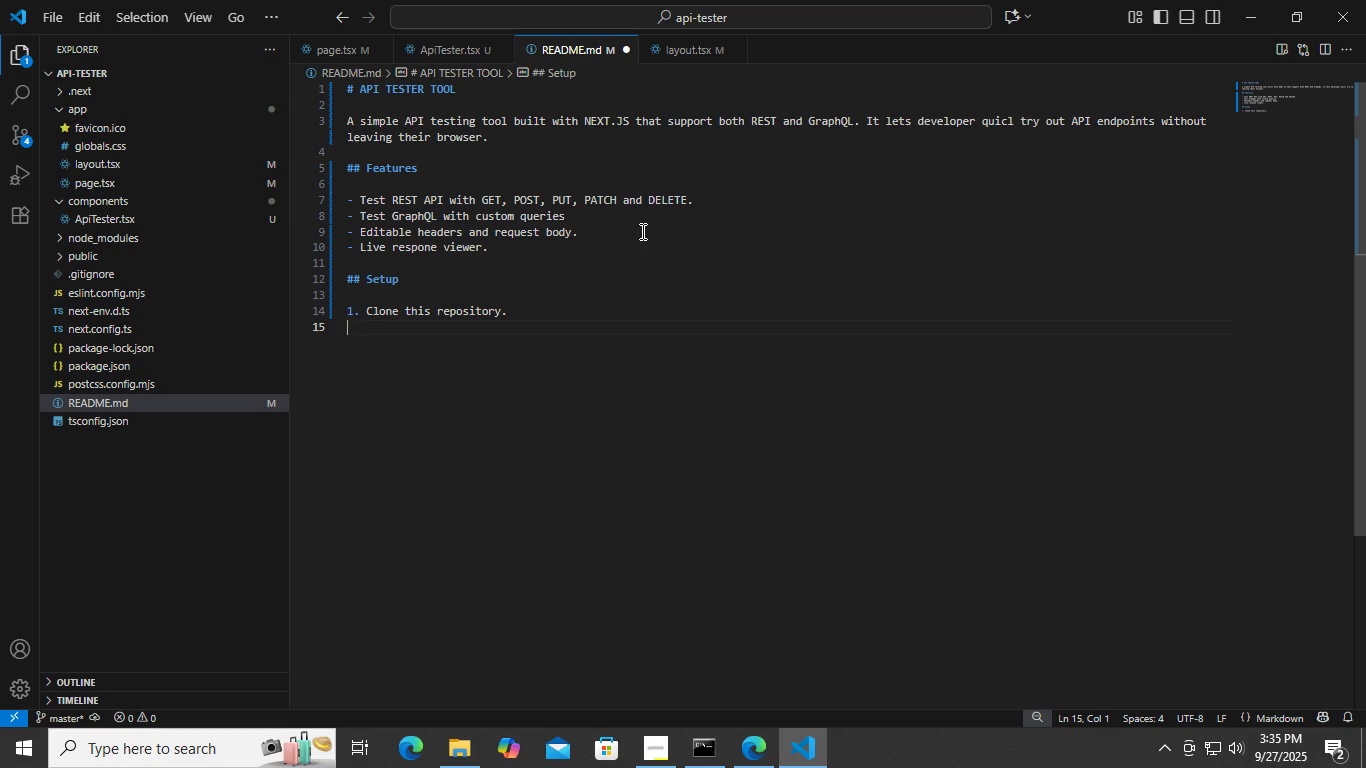 
key(2)
 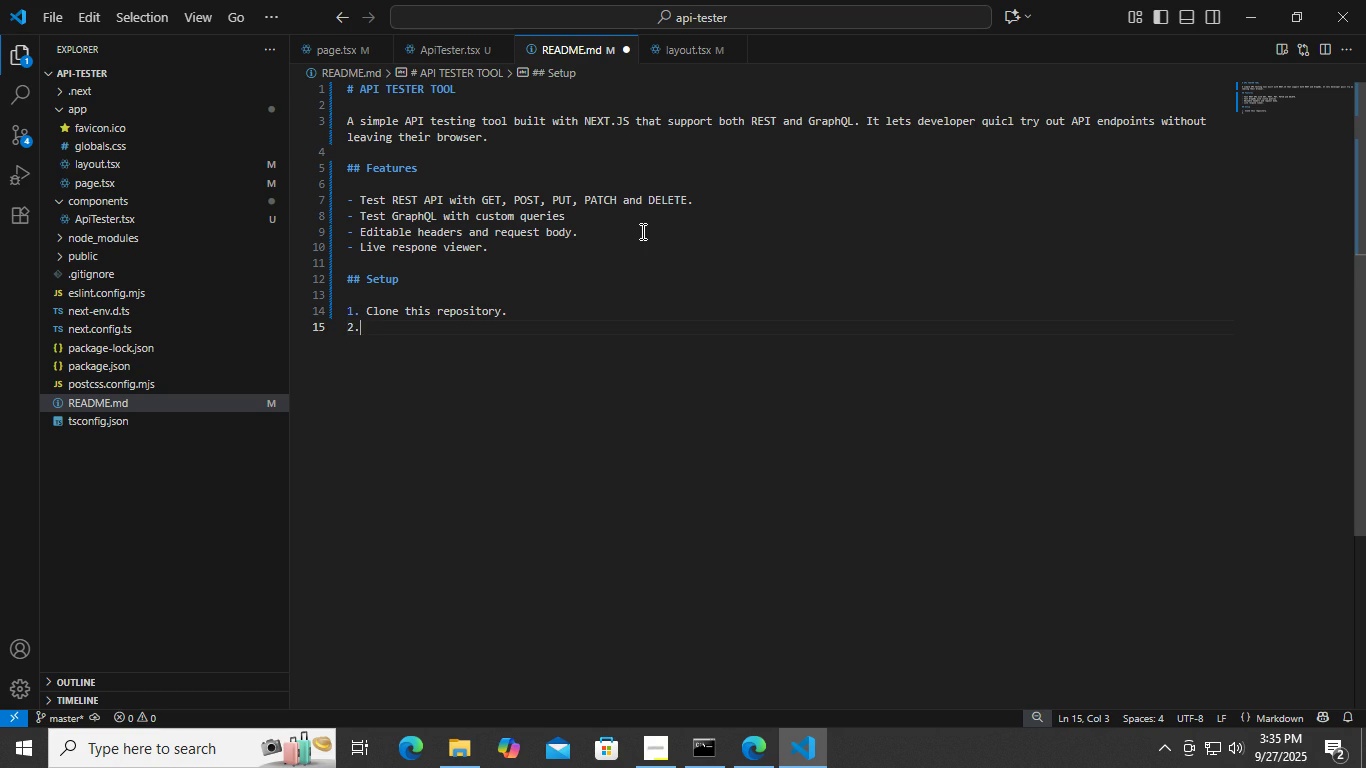 
key(Period)
 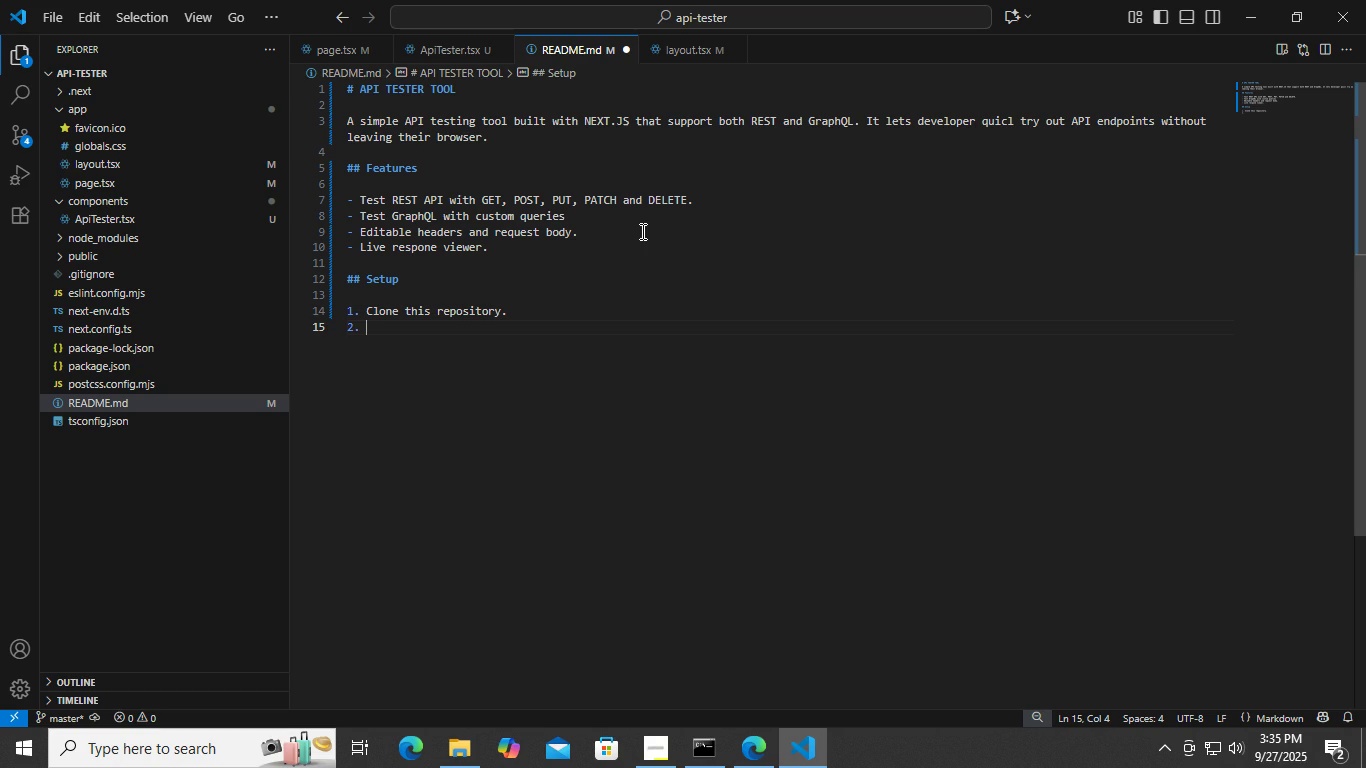 
key(Space)
 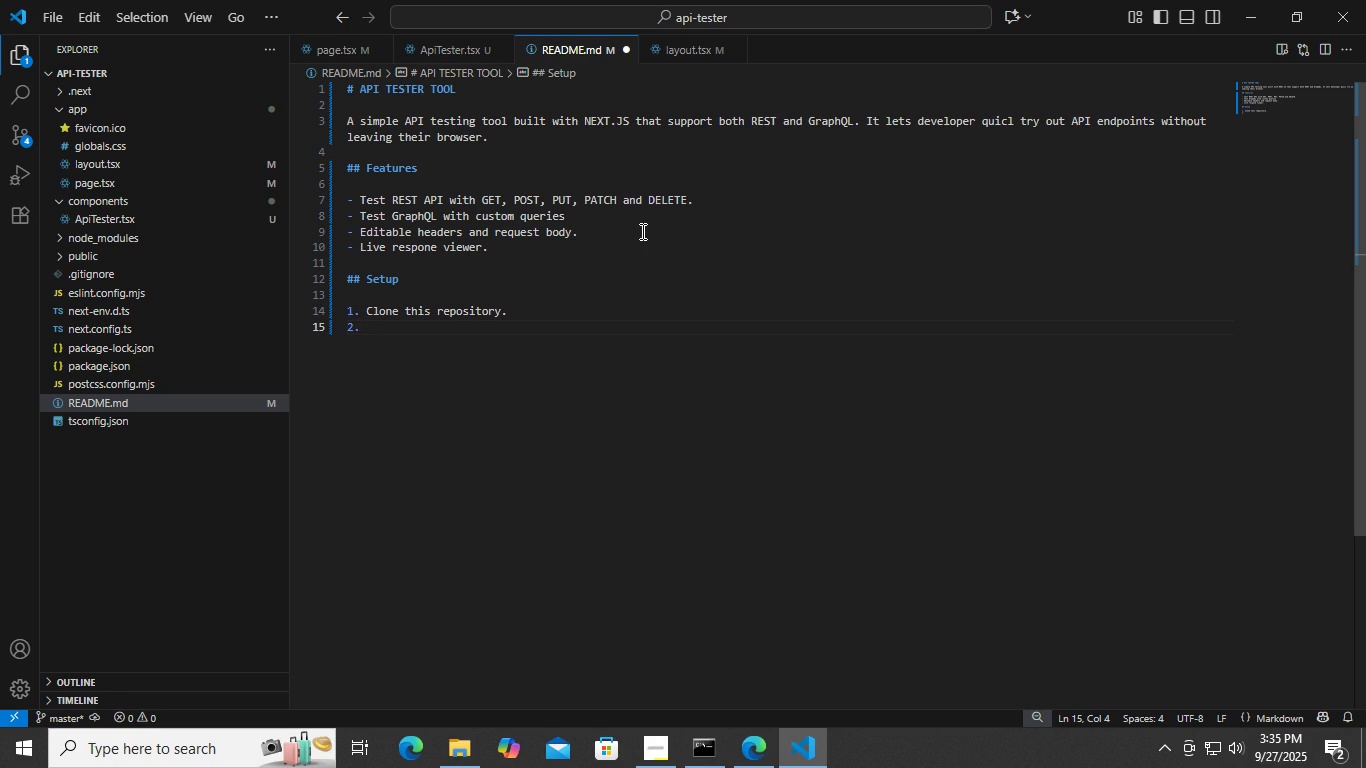 
type(Install dependencies )
 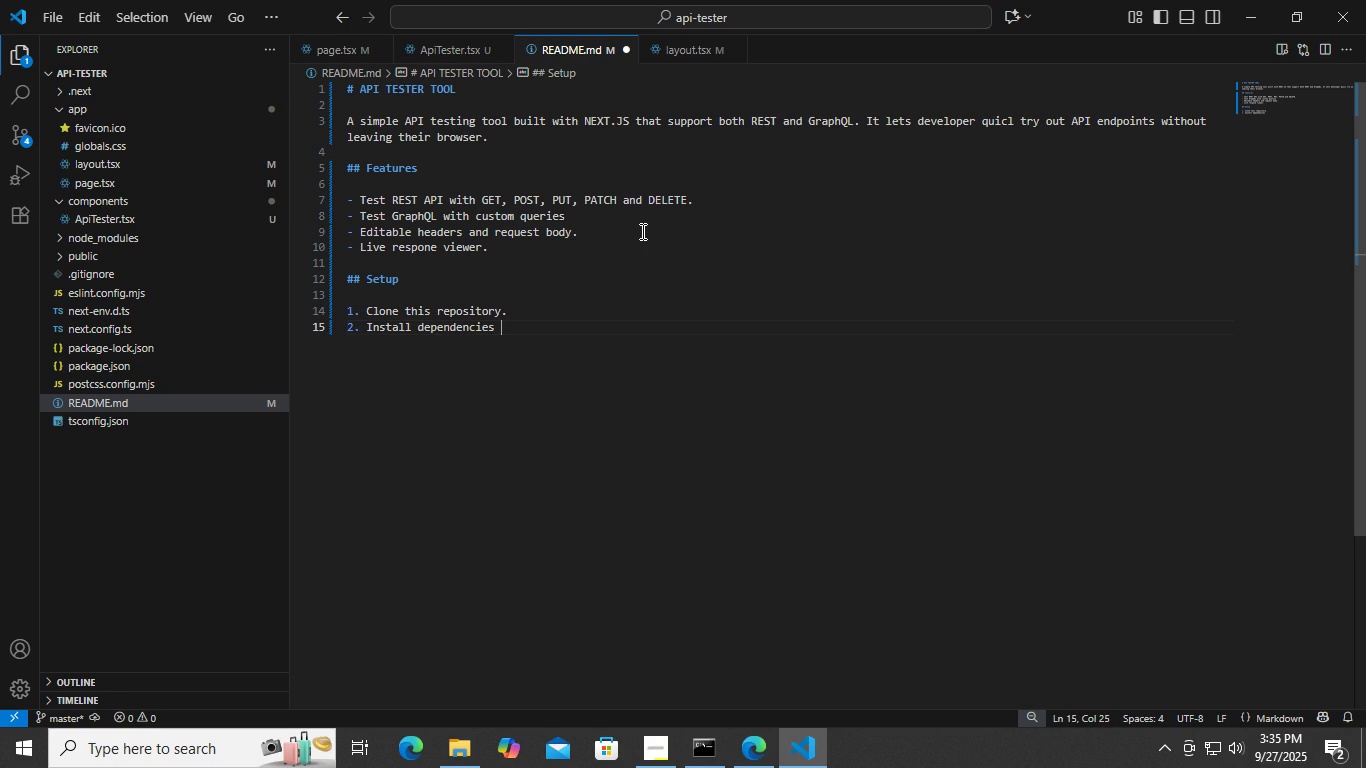 
key(Enter)
 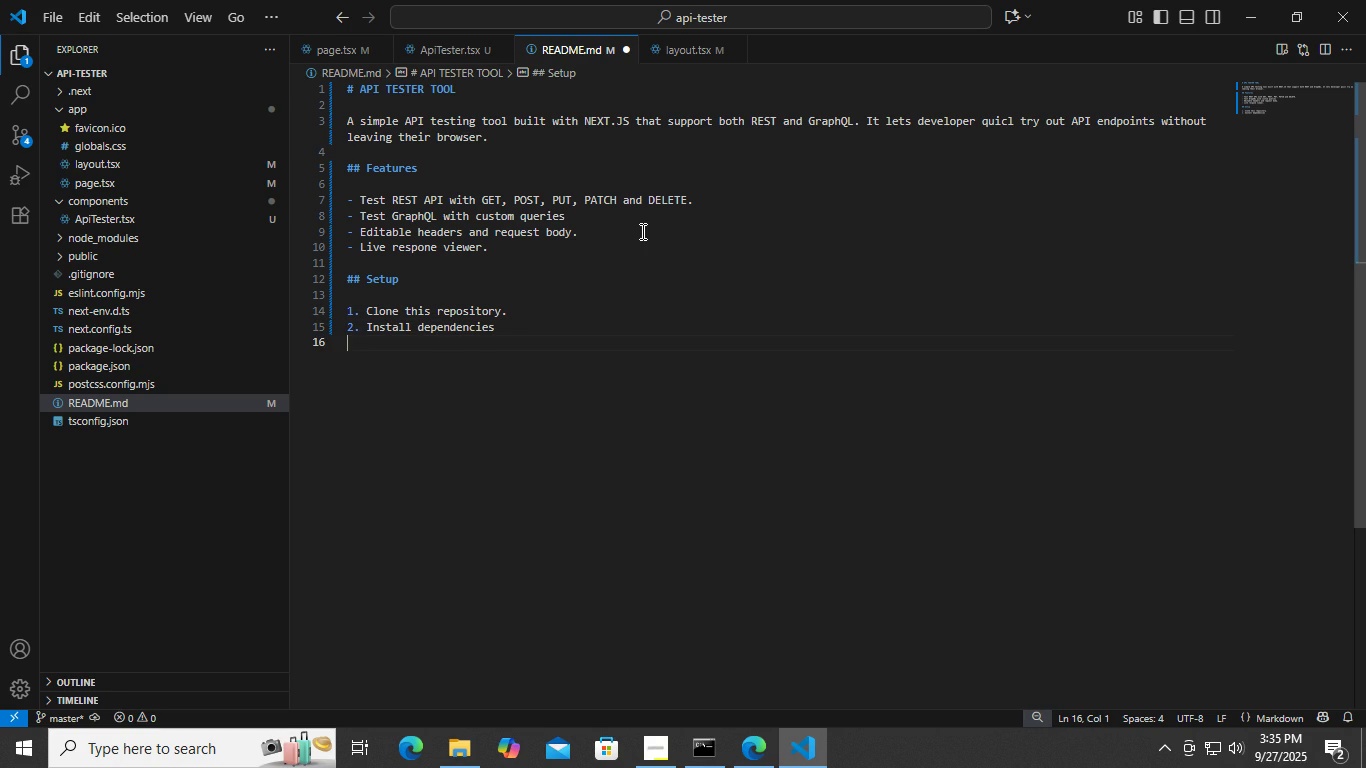 
type(11)
key(Backspace)
key(Backspace)
type(``` bash )
 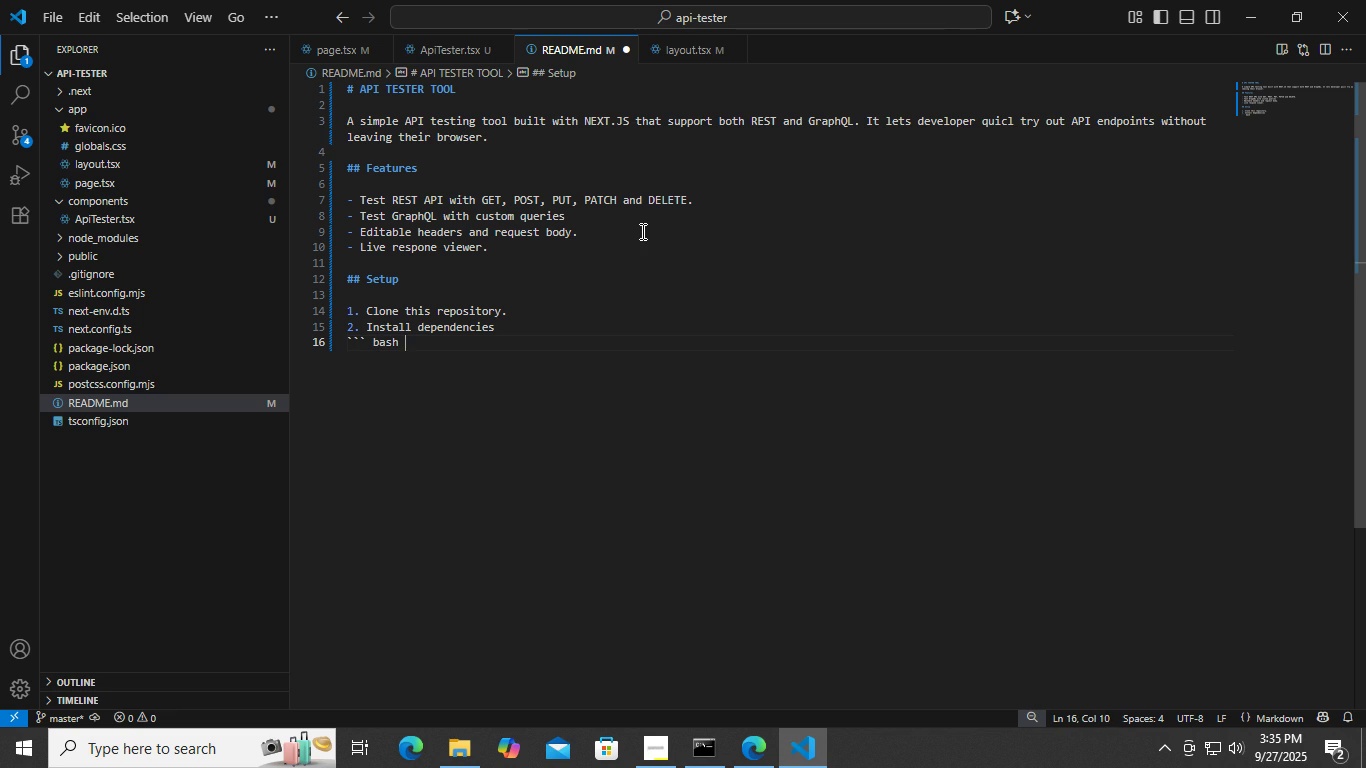 
key(Enter)
 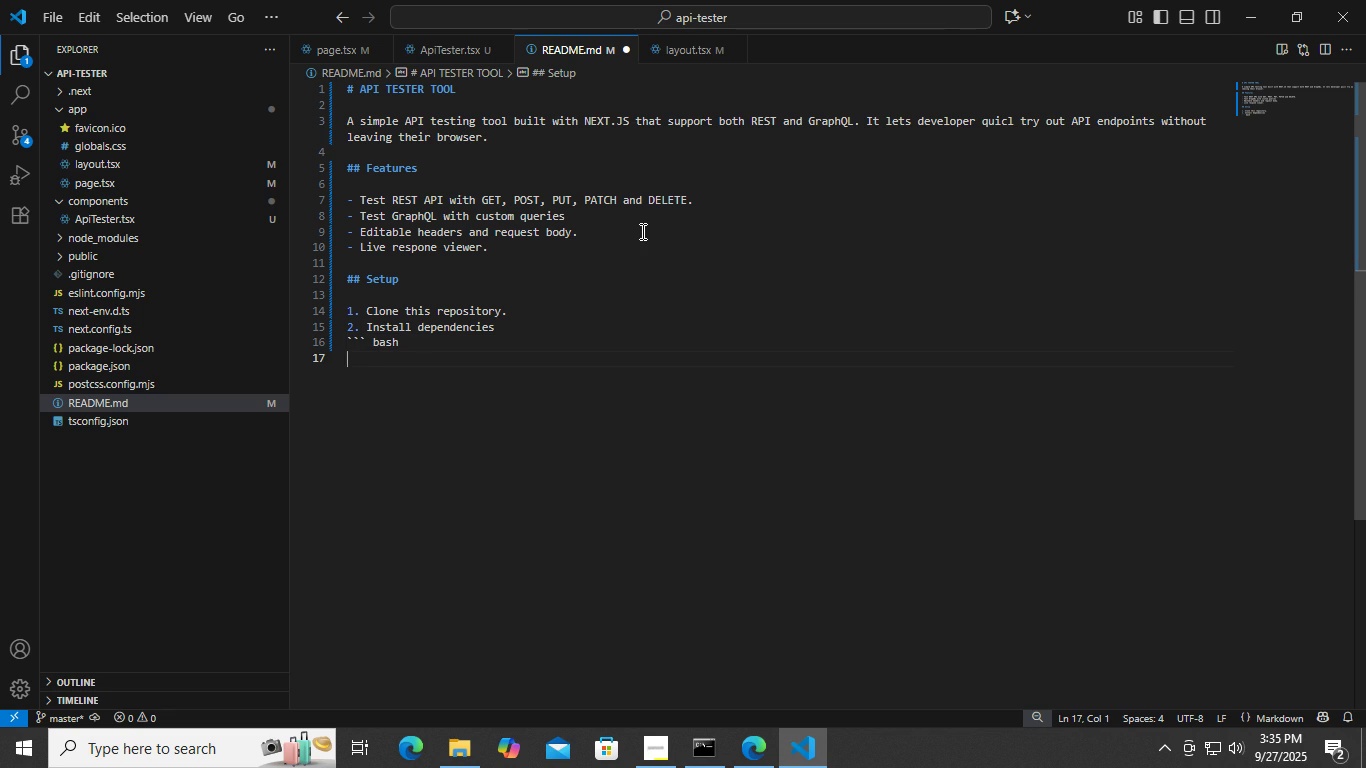 
key(Backquote)
 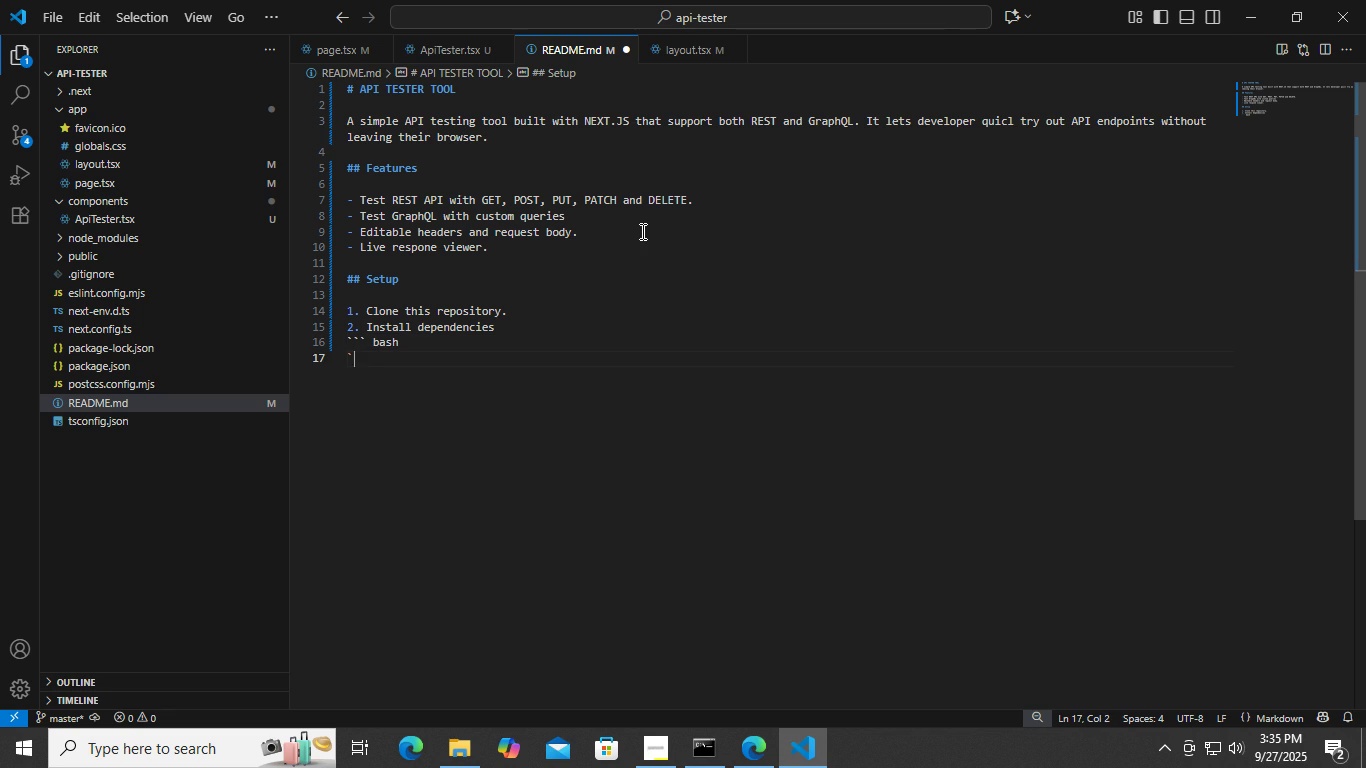 
key(Backquote)
 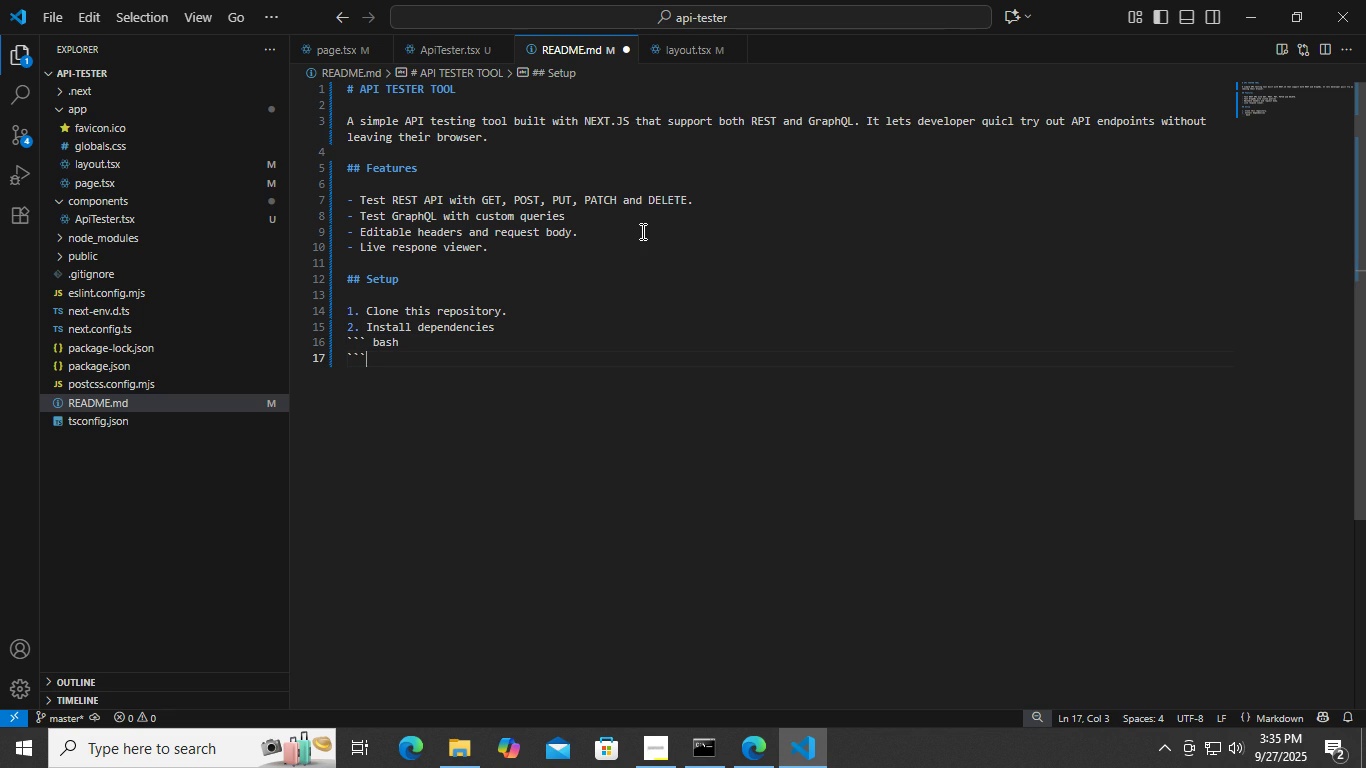 
key(Backquote)
 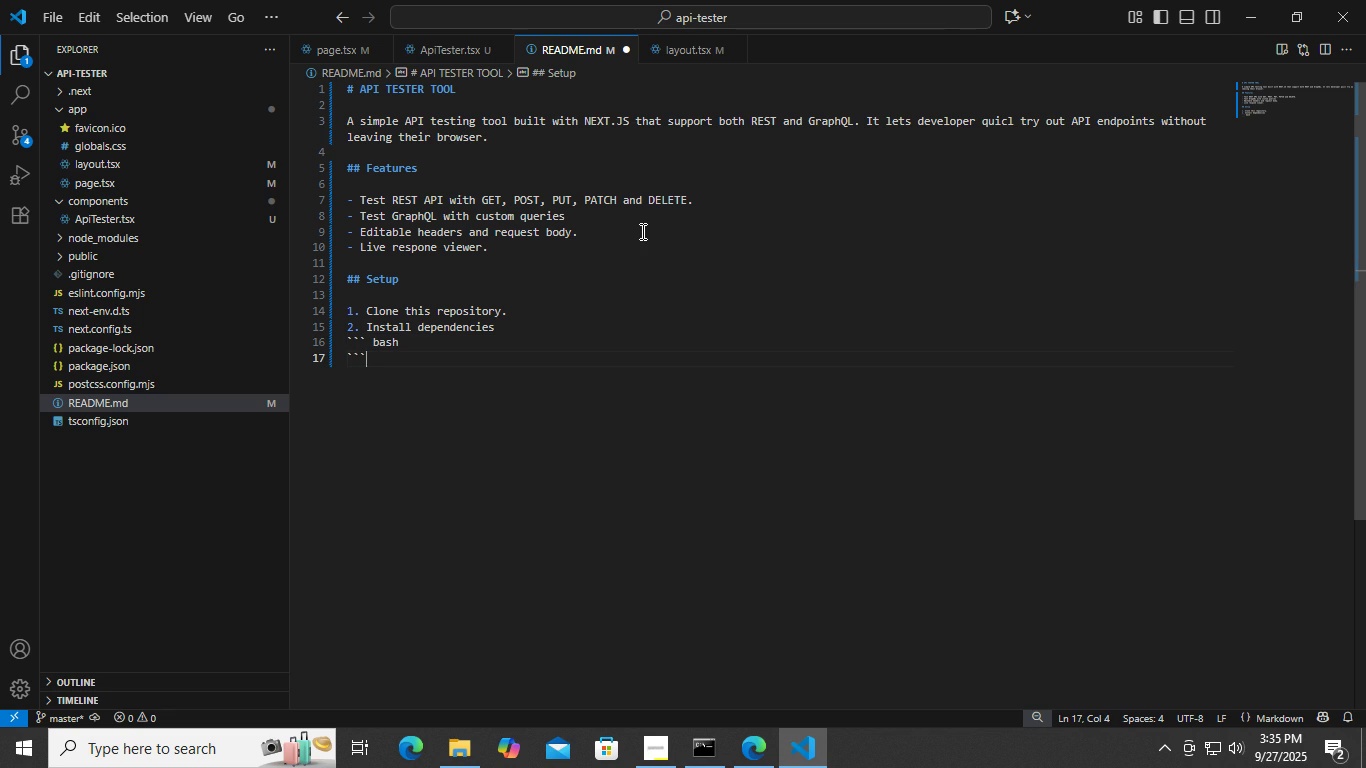 
key(ArrowUp)
 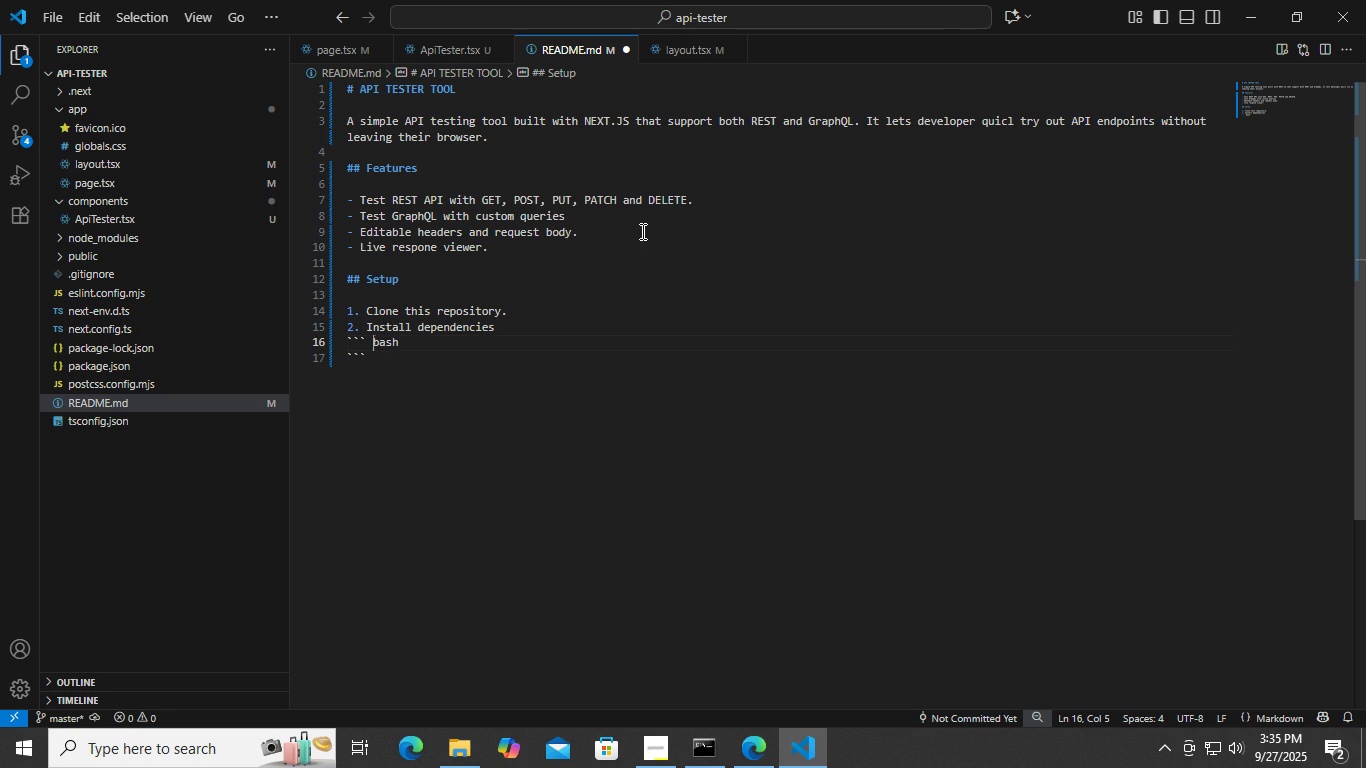 
key(ArrowRight)
 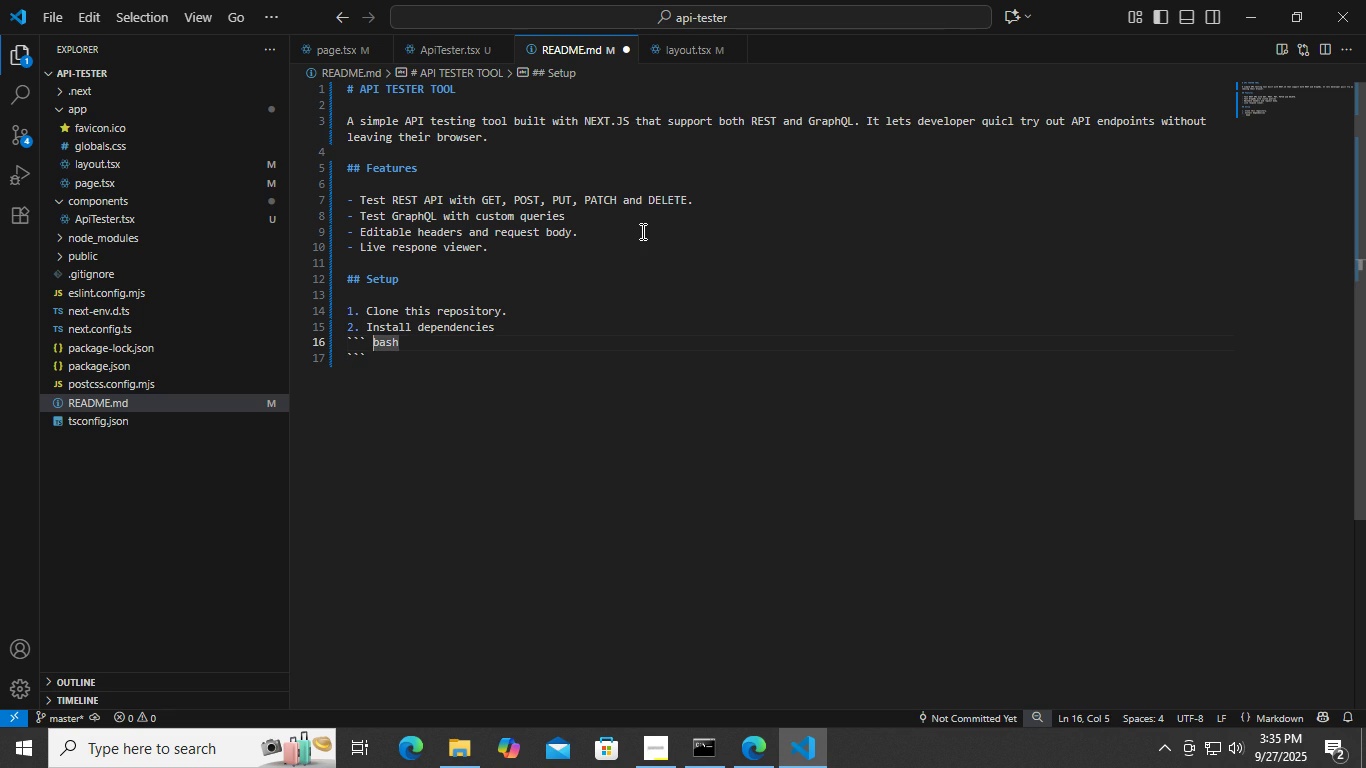 
key(ArrowRight)
 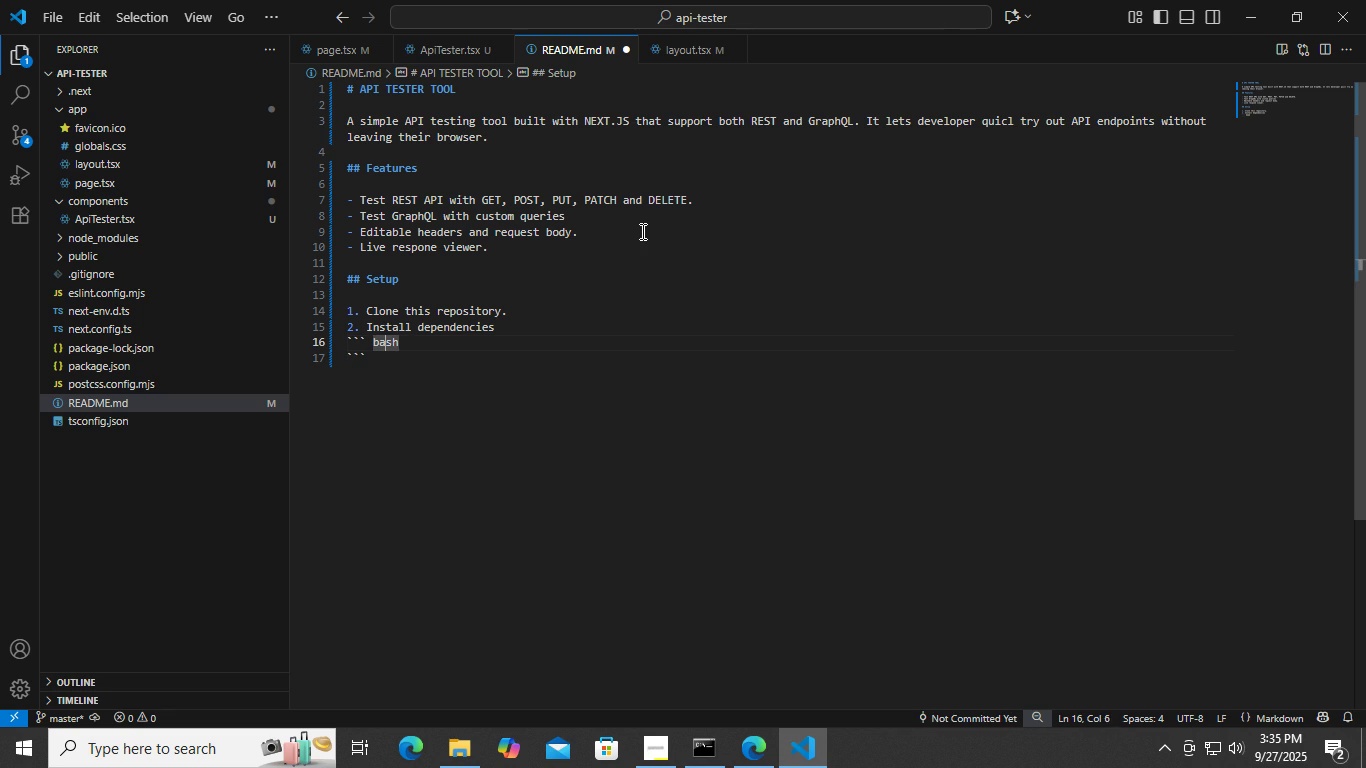 
key(ArrowRight)
 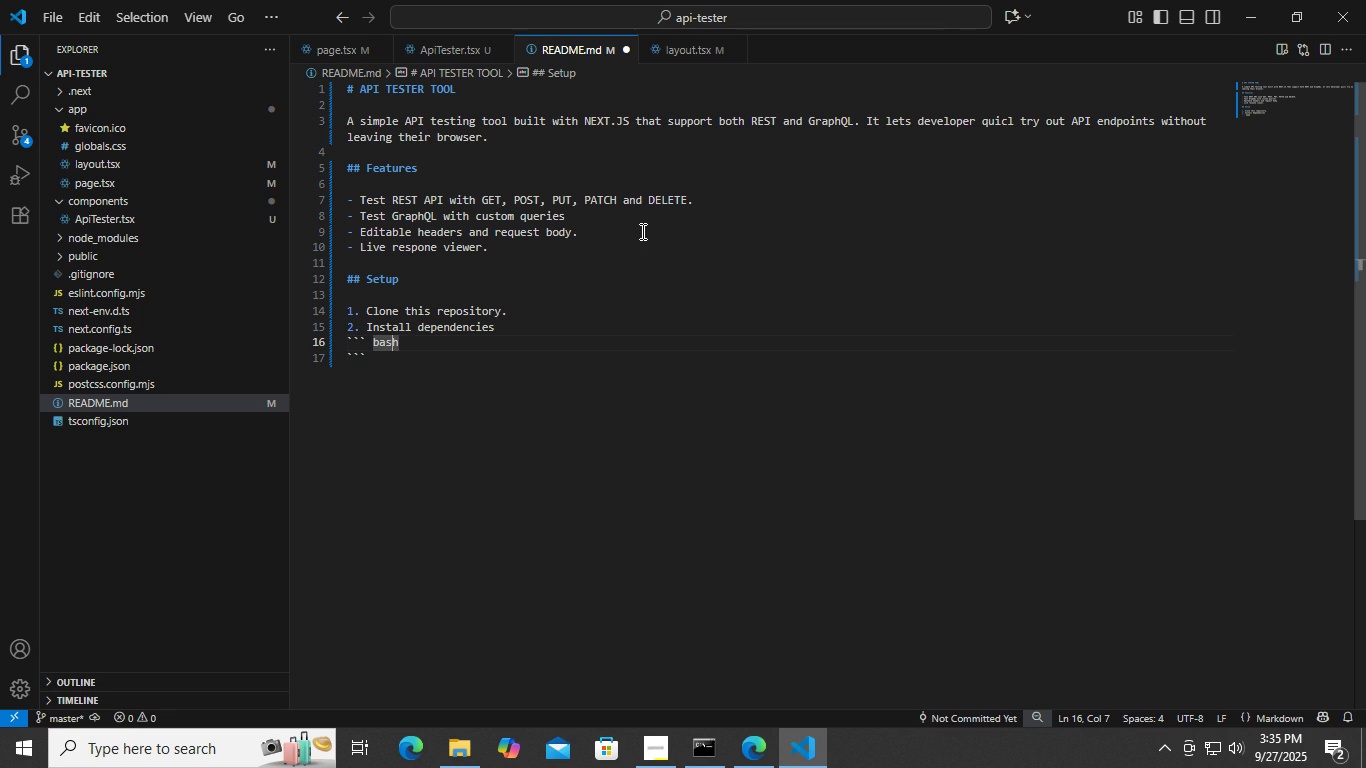 
key(ArrowRight)
 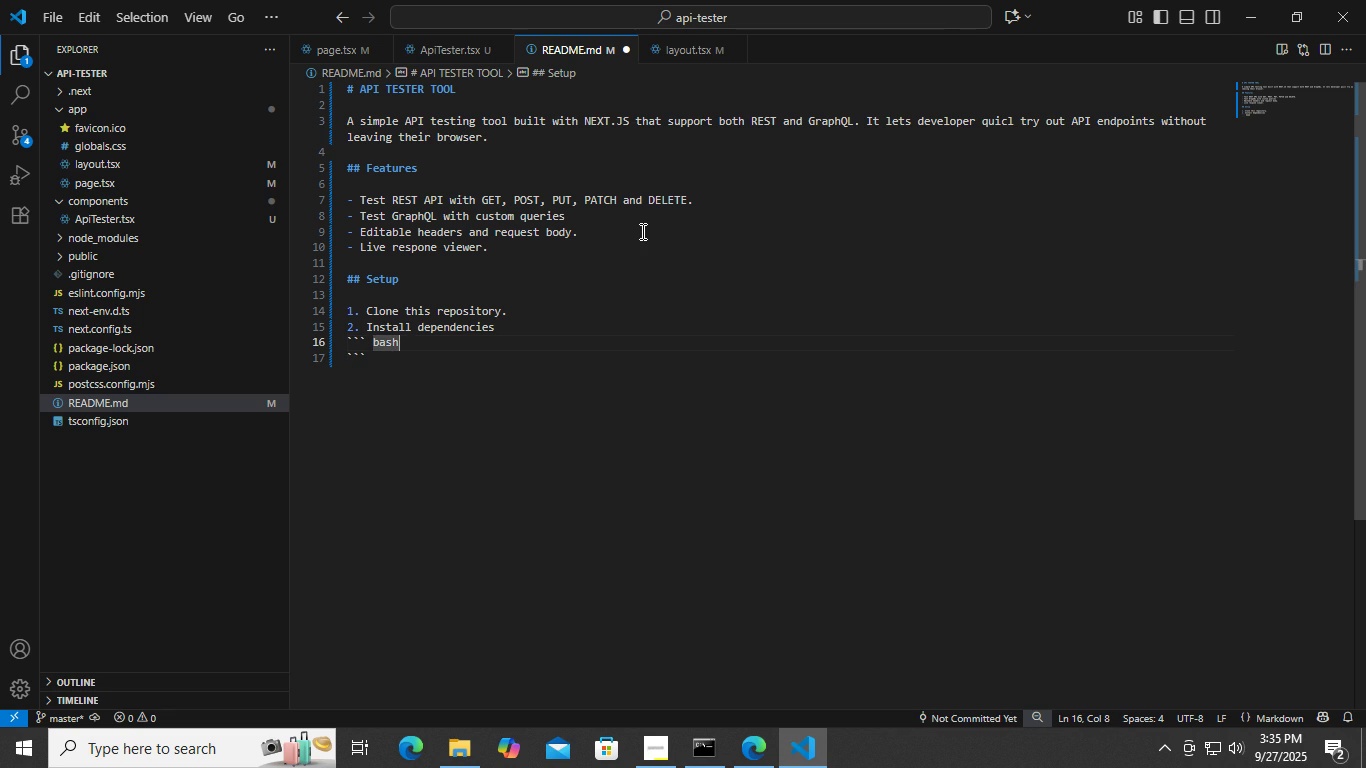 
key(ArrowRight)
 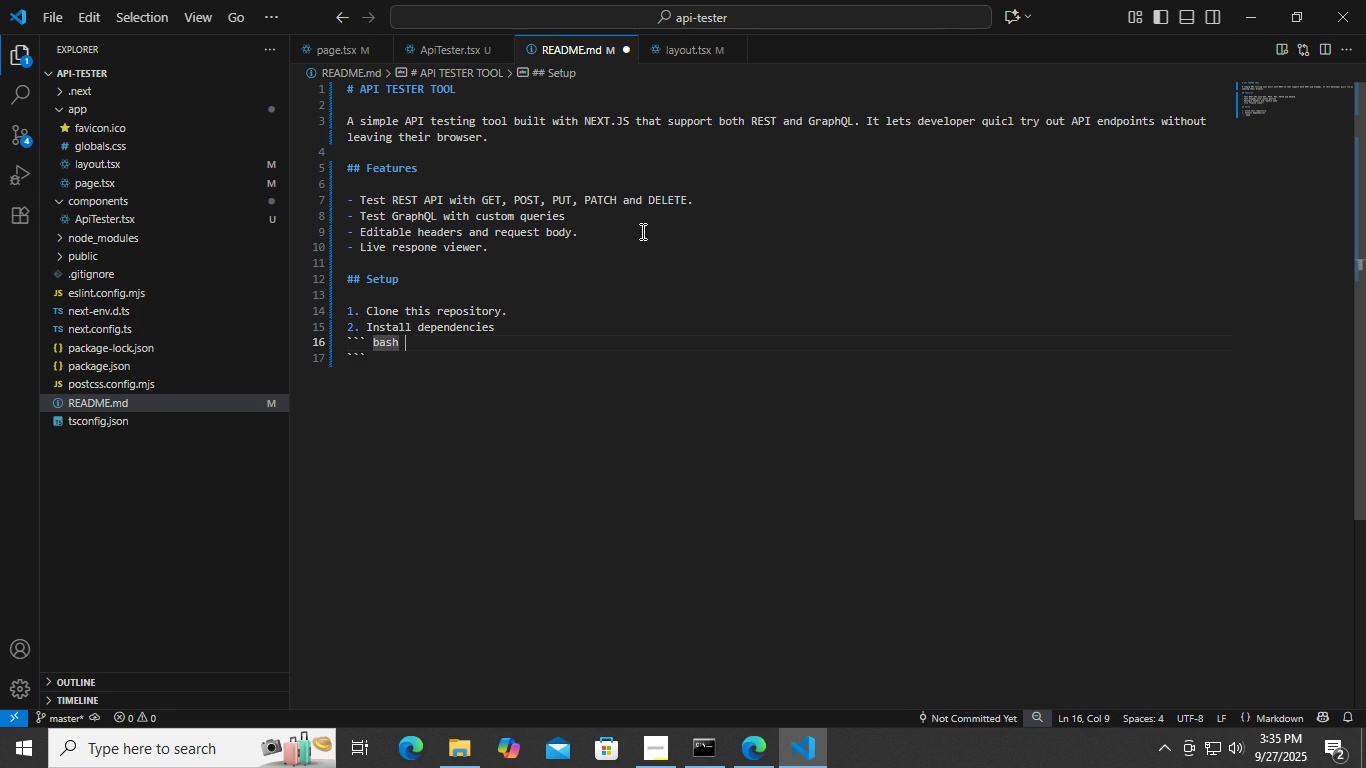 
key(ArrowRight)
 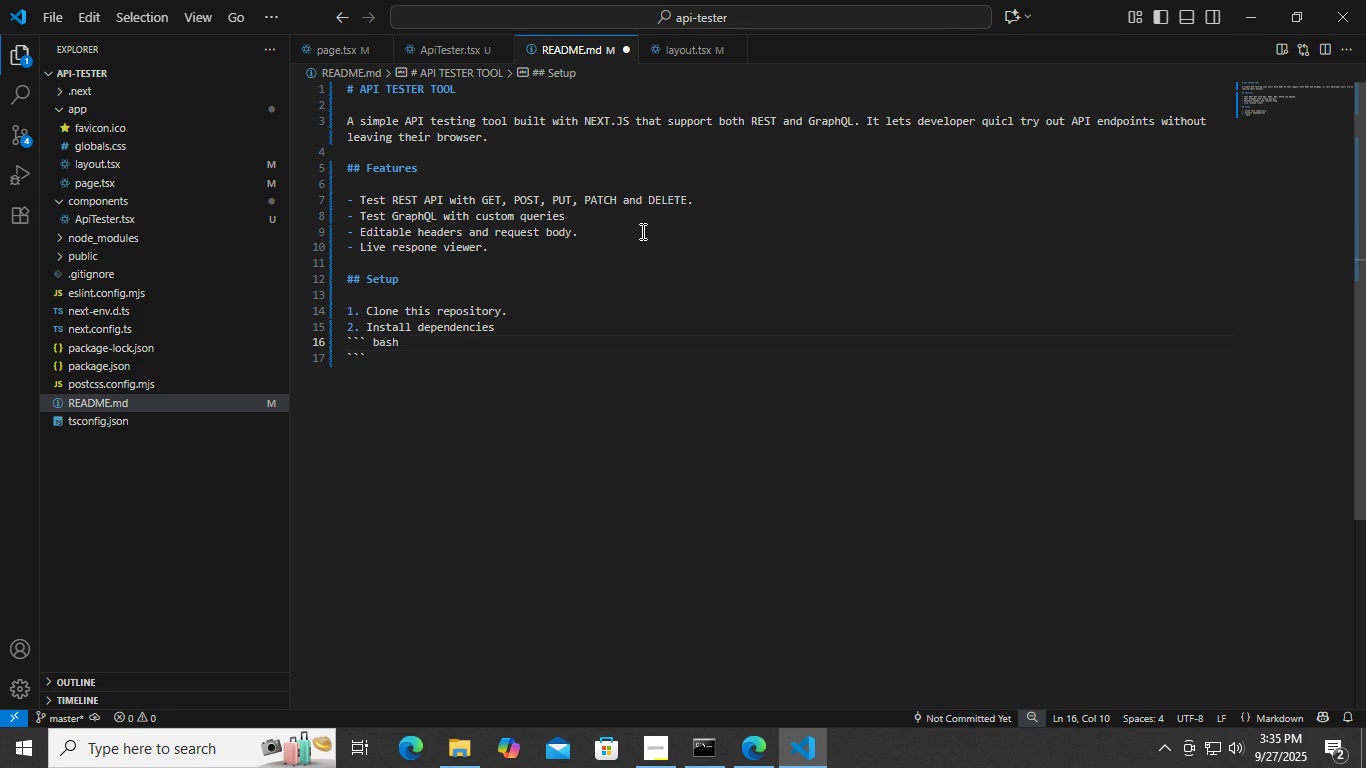 
key(Enter)
 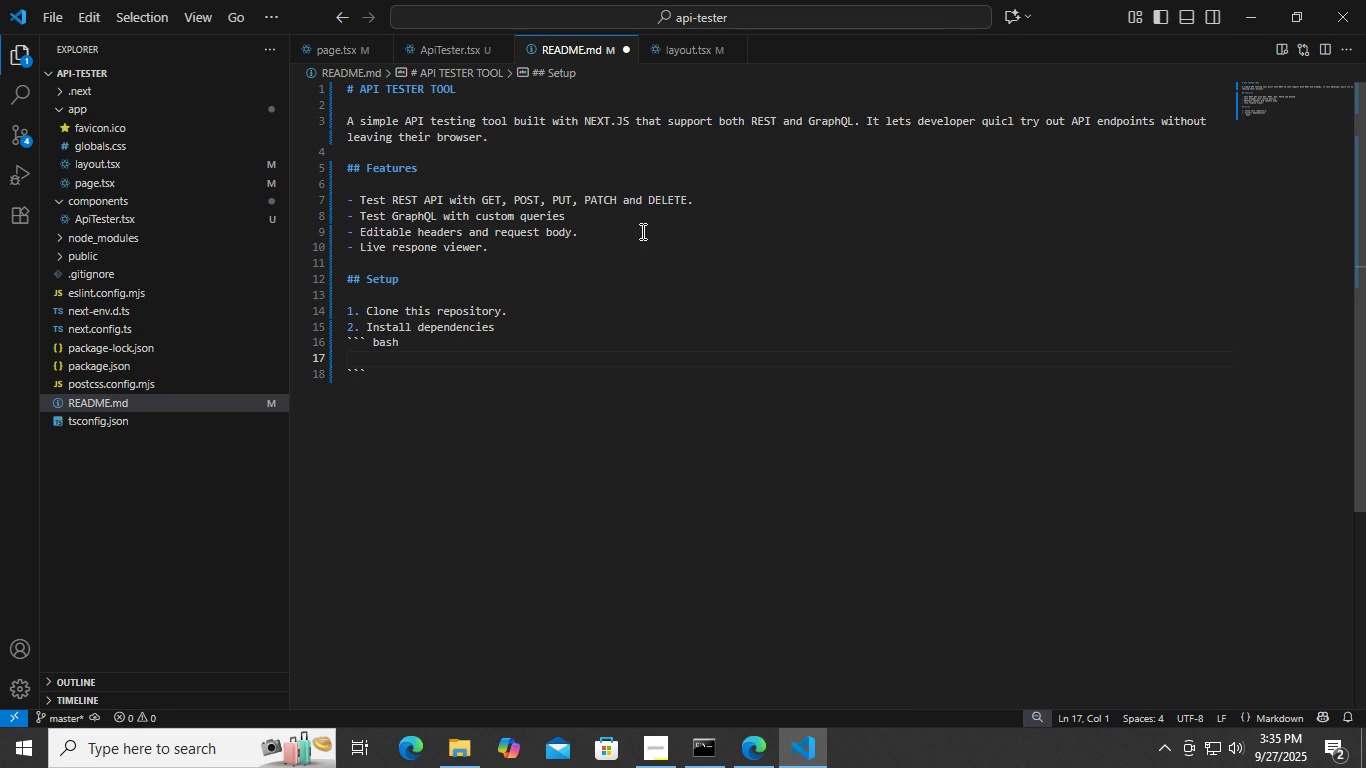 
type(n[m )
key(Backspace)
key(Backspace)
key(Backspace)
type(pm install )
 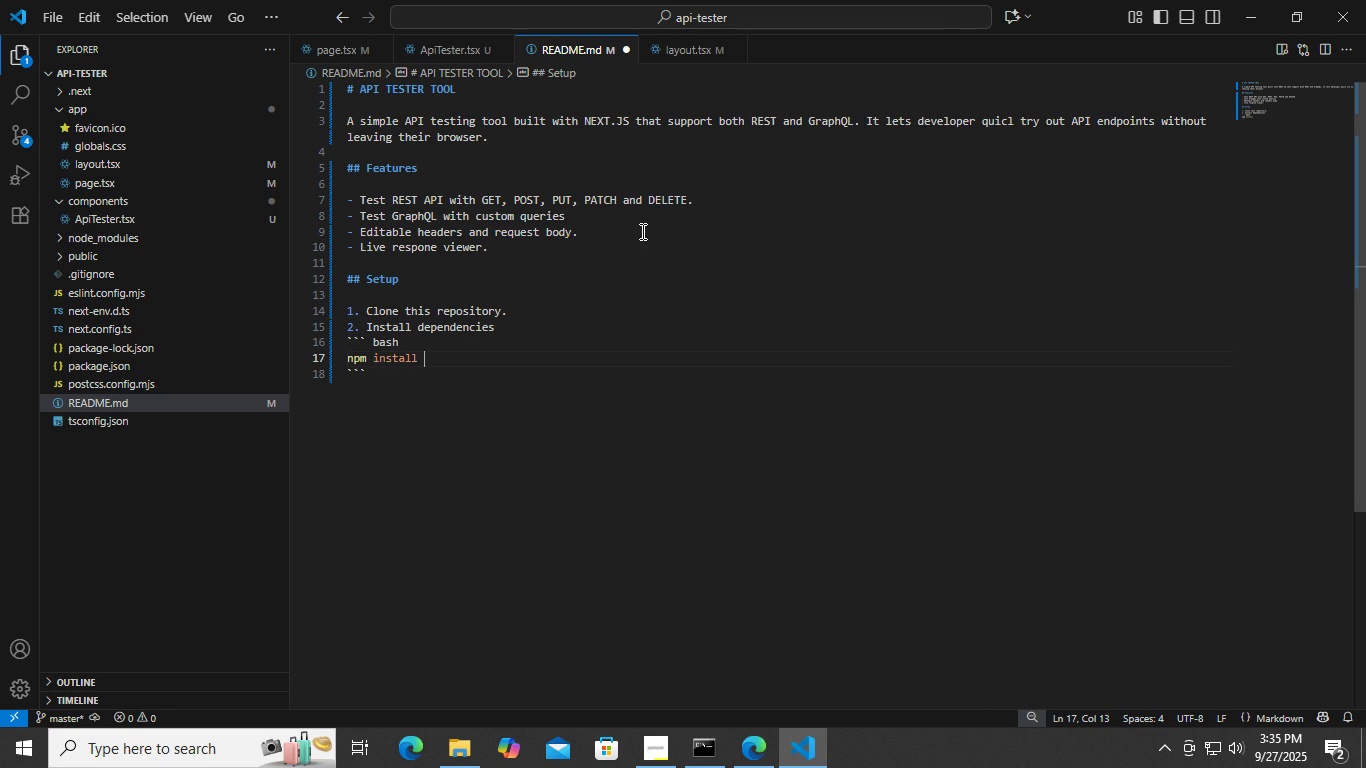 
key(Enter)
 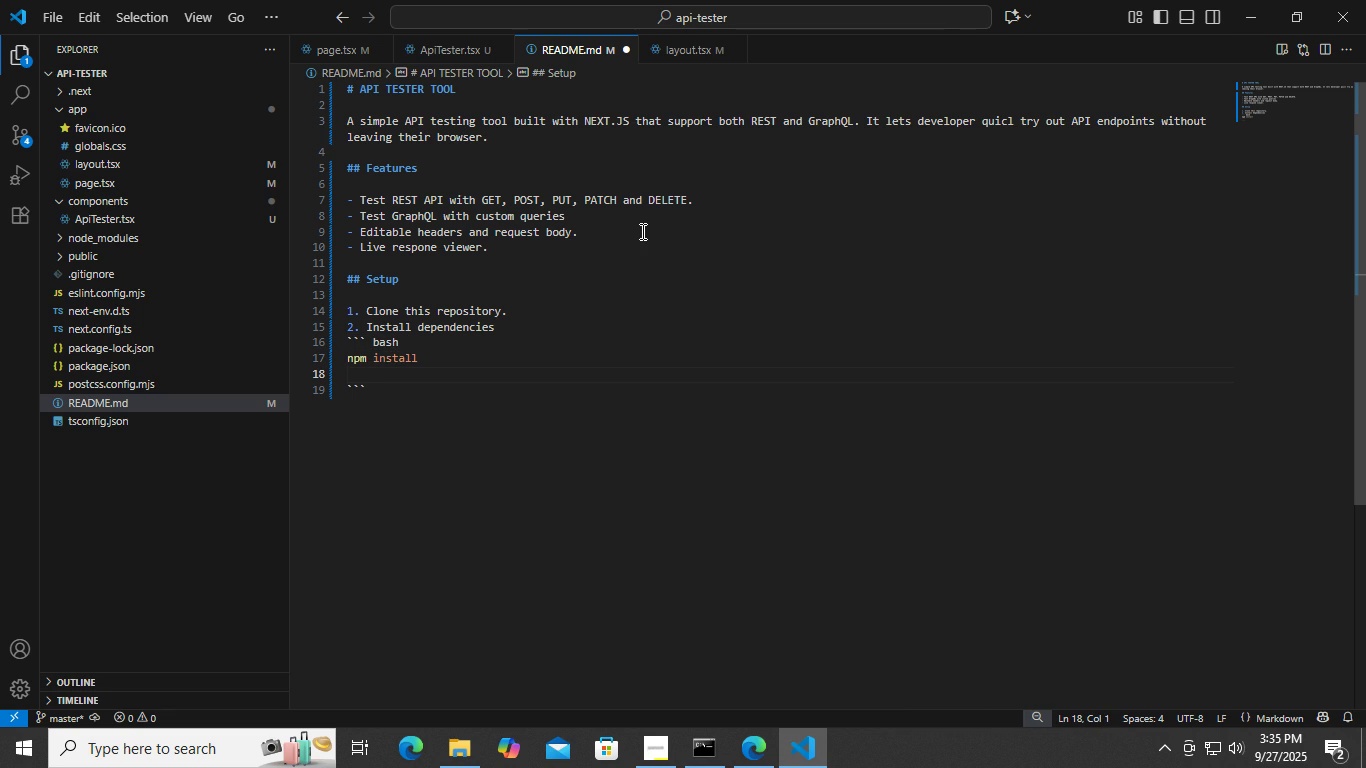 
type(// or )
 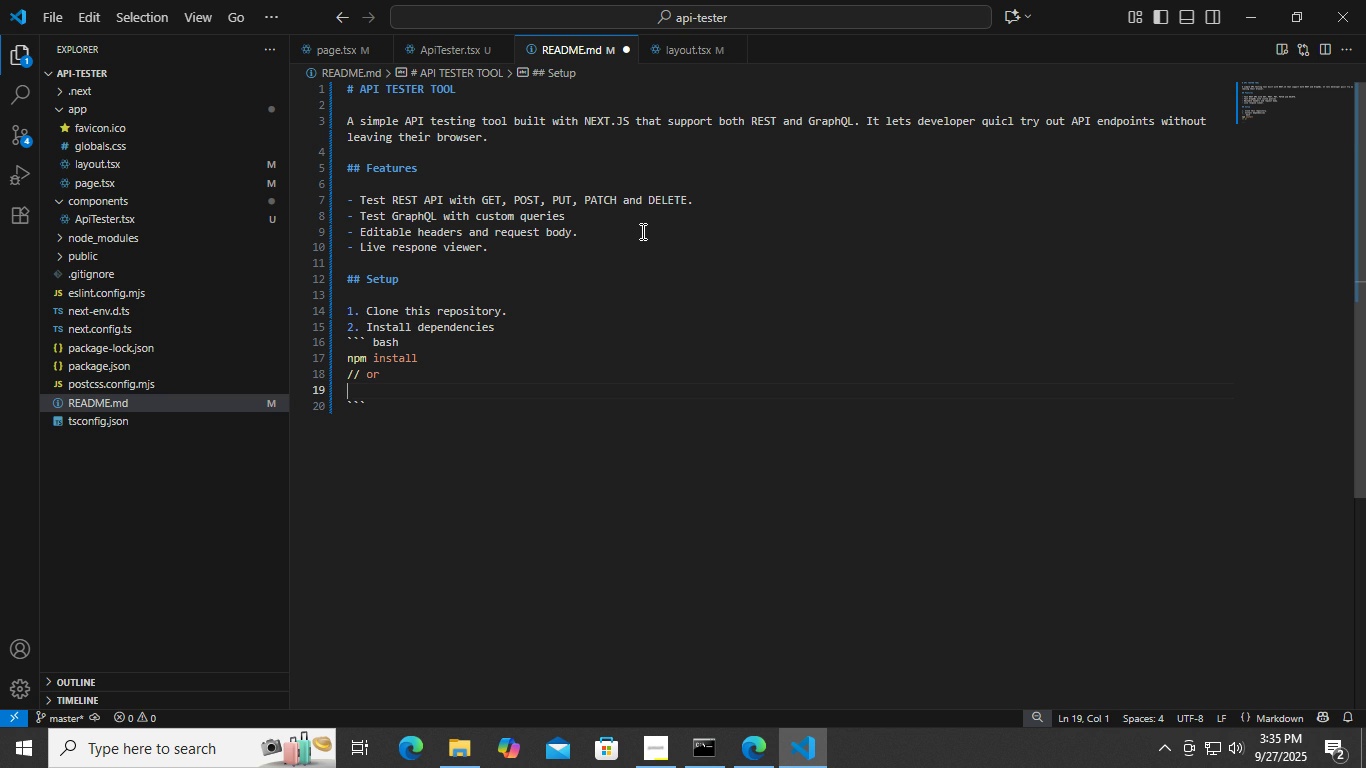 
key(Enter)
 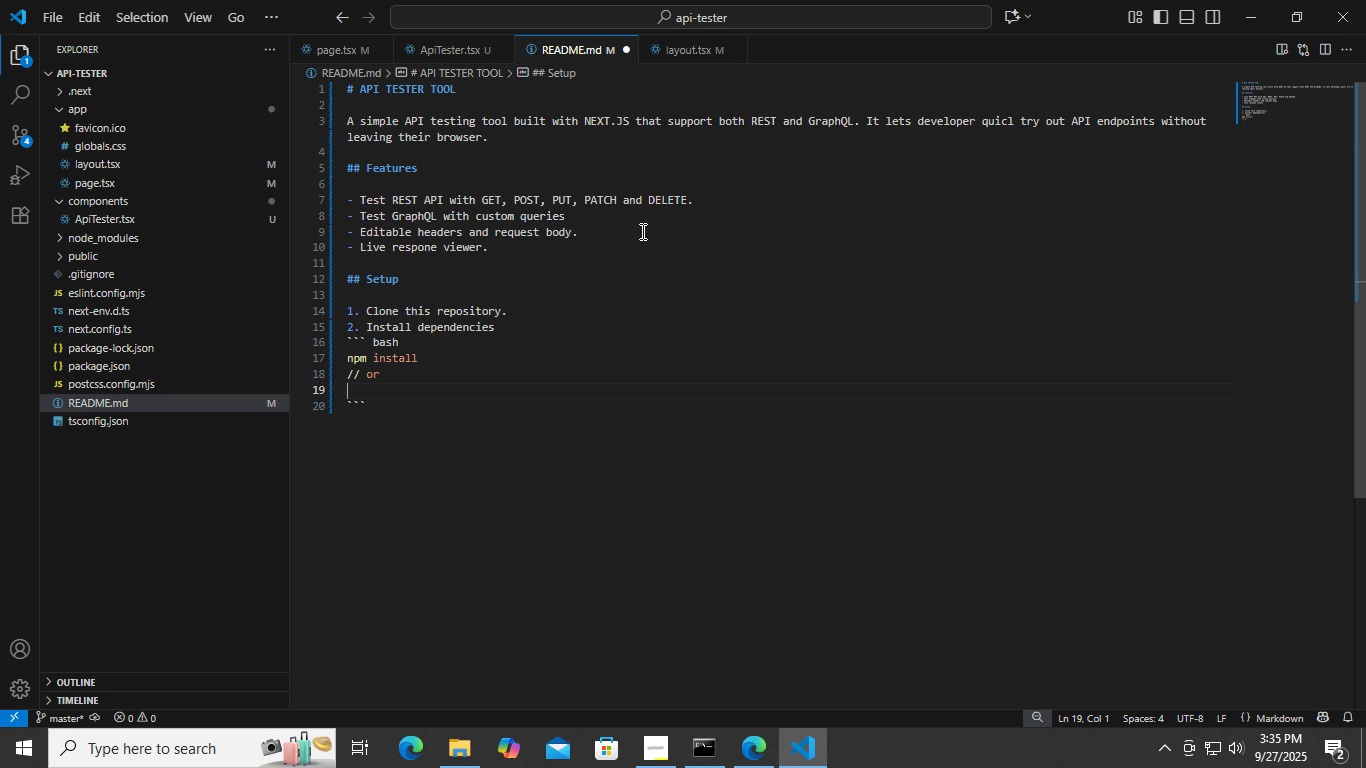 
type(arn)
key(Backspace)
key(Backspace)
key(Backspace)
type(t)
key(Backspace)
type(yarn install )
 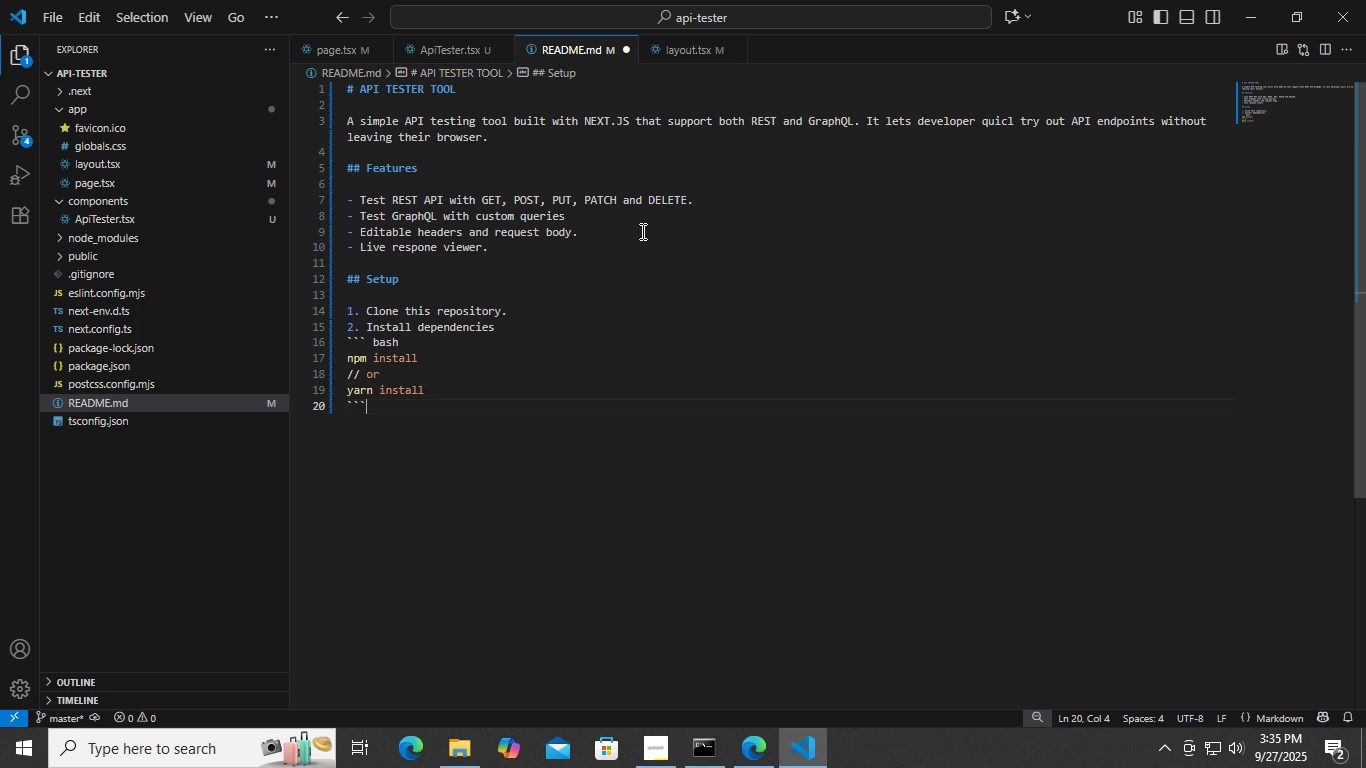 
key(ArrowDown)
 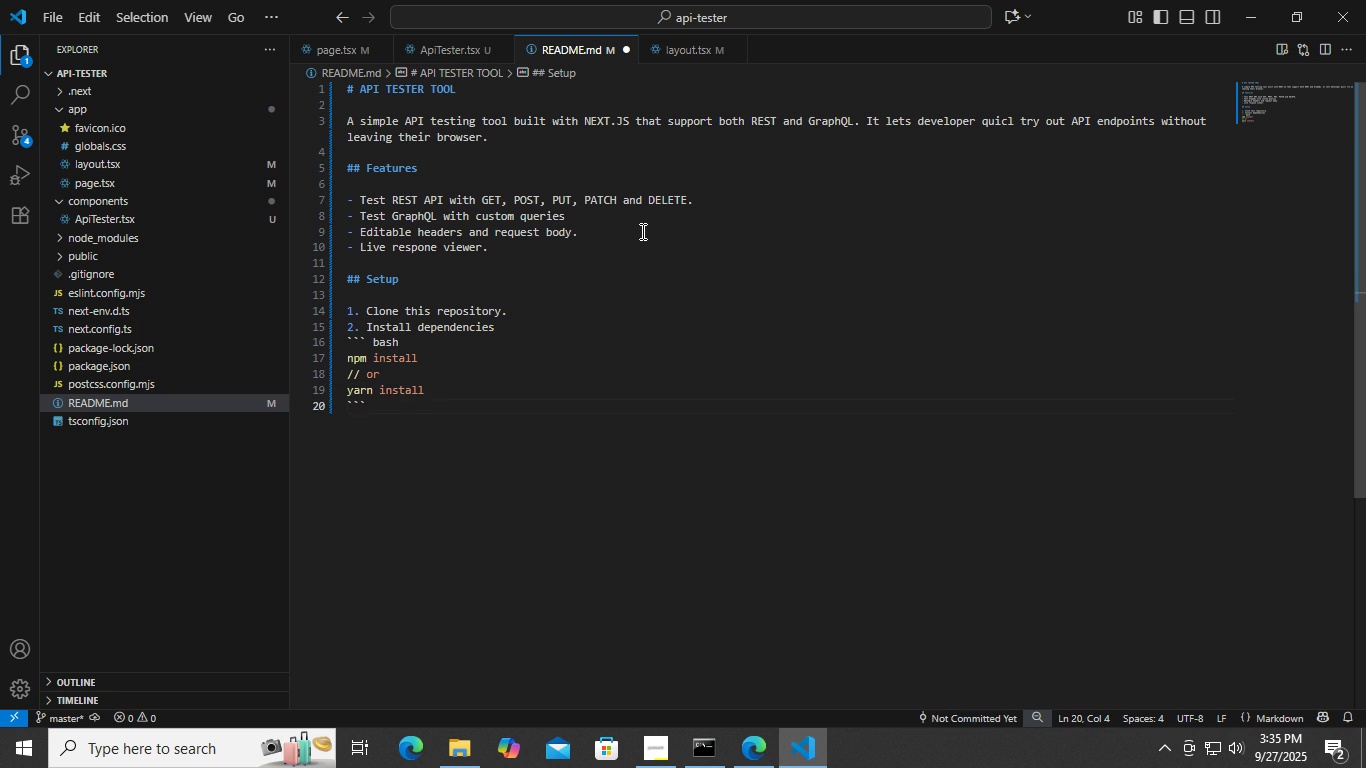 
key(Enter)
 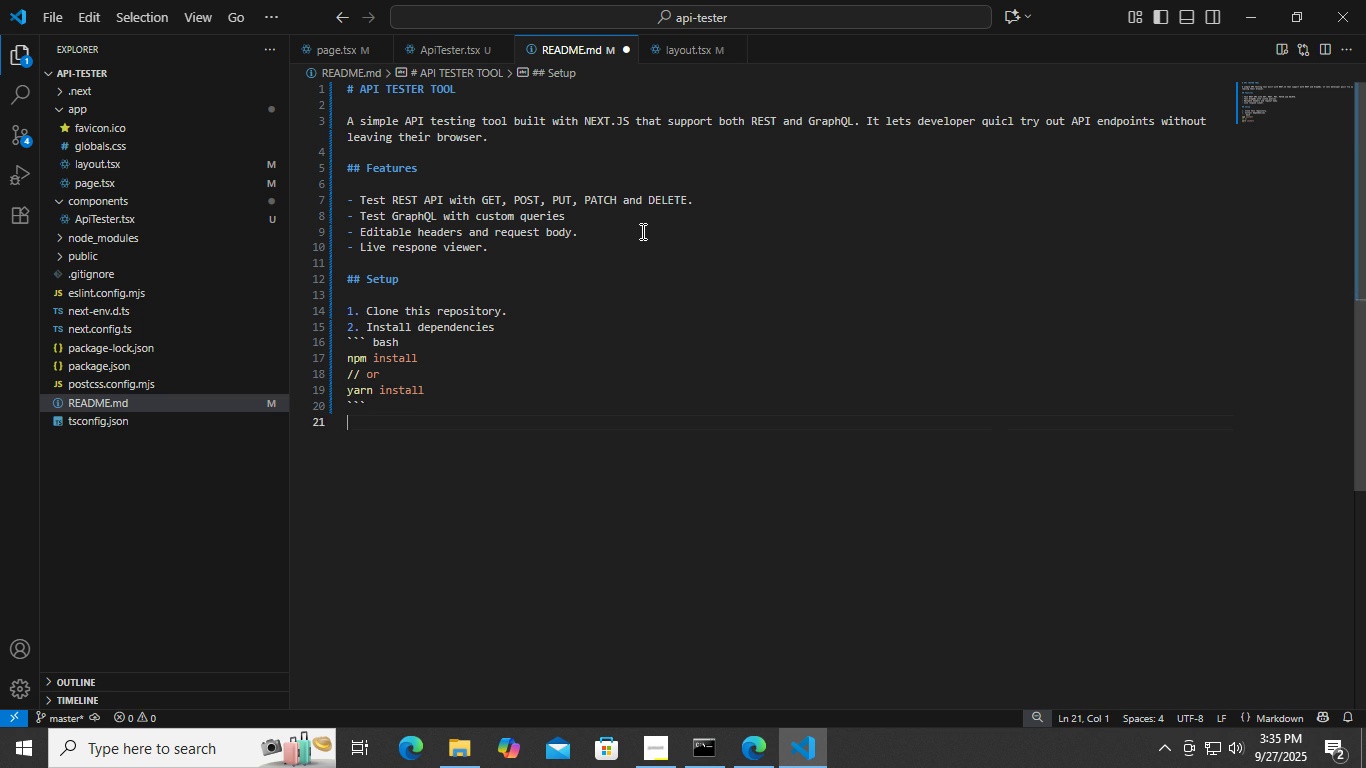 
key(Enter)